 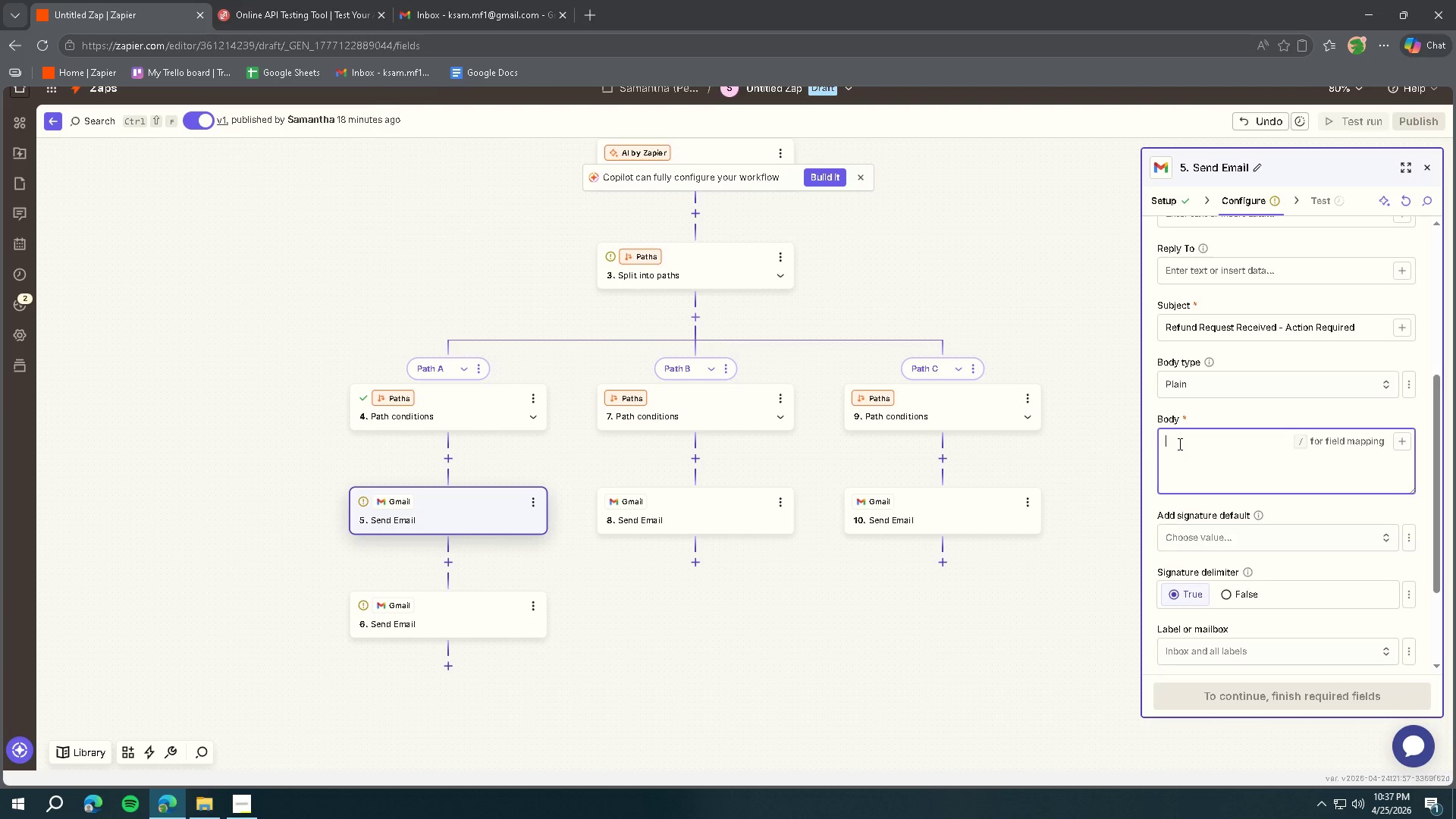 
type(A new refun)
key(Backspace)
type(nd request has been submitted.)
 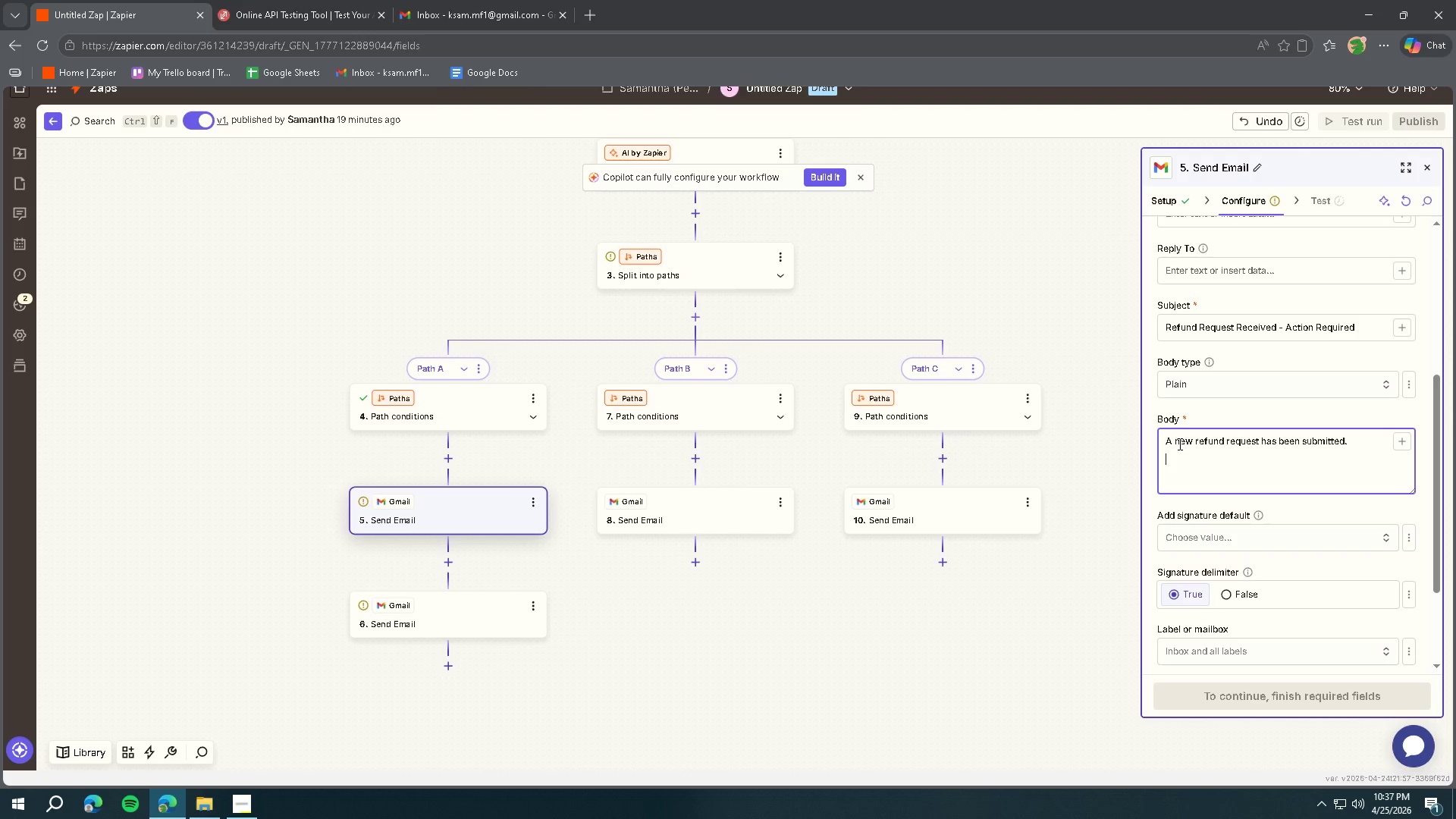 
key(Enter)
 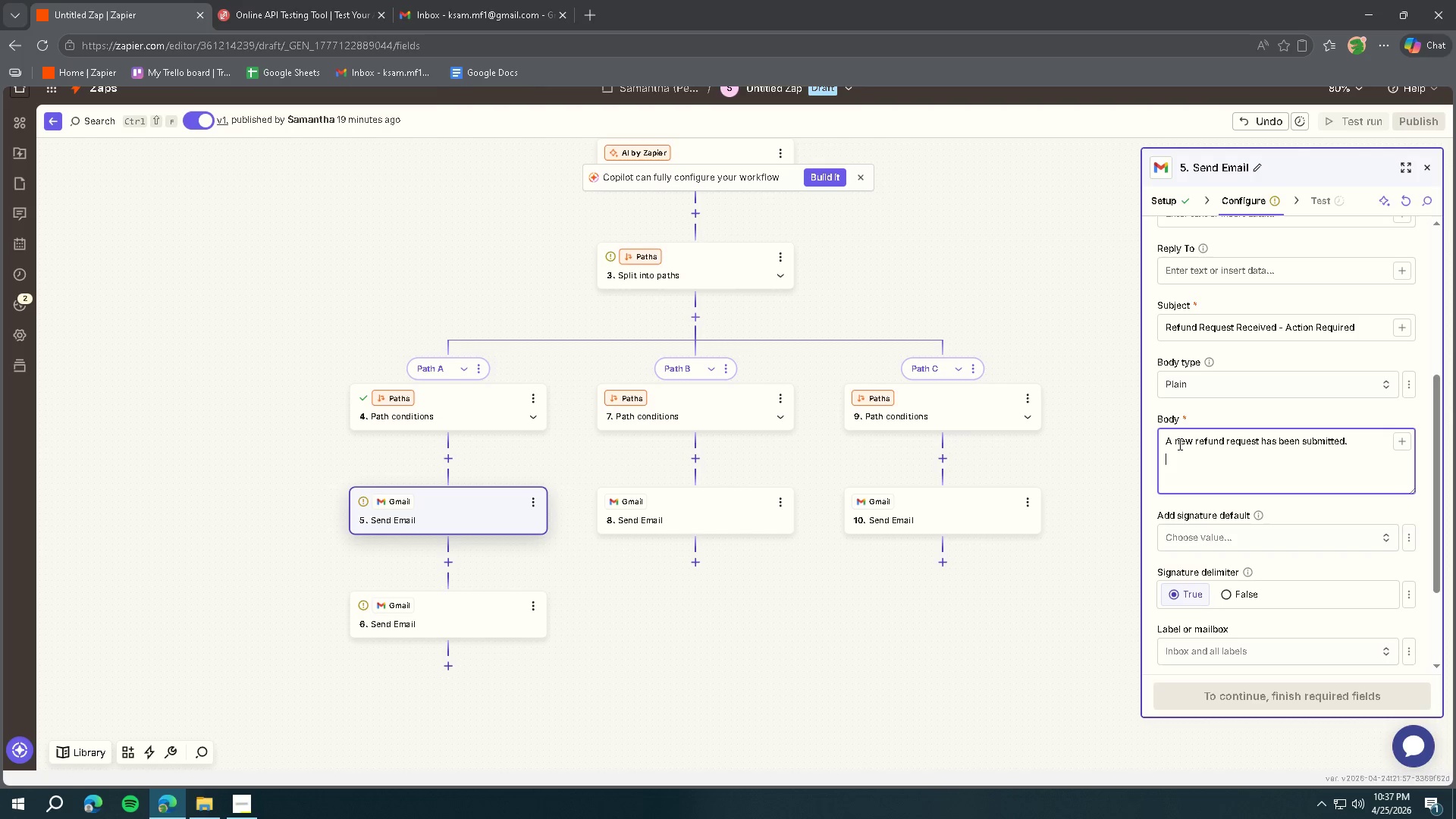 
key(Enter)
 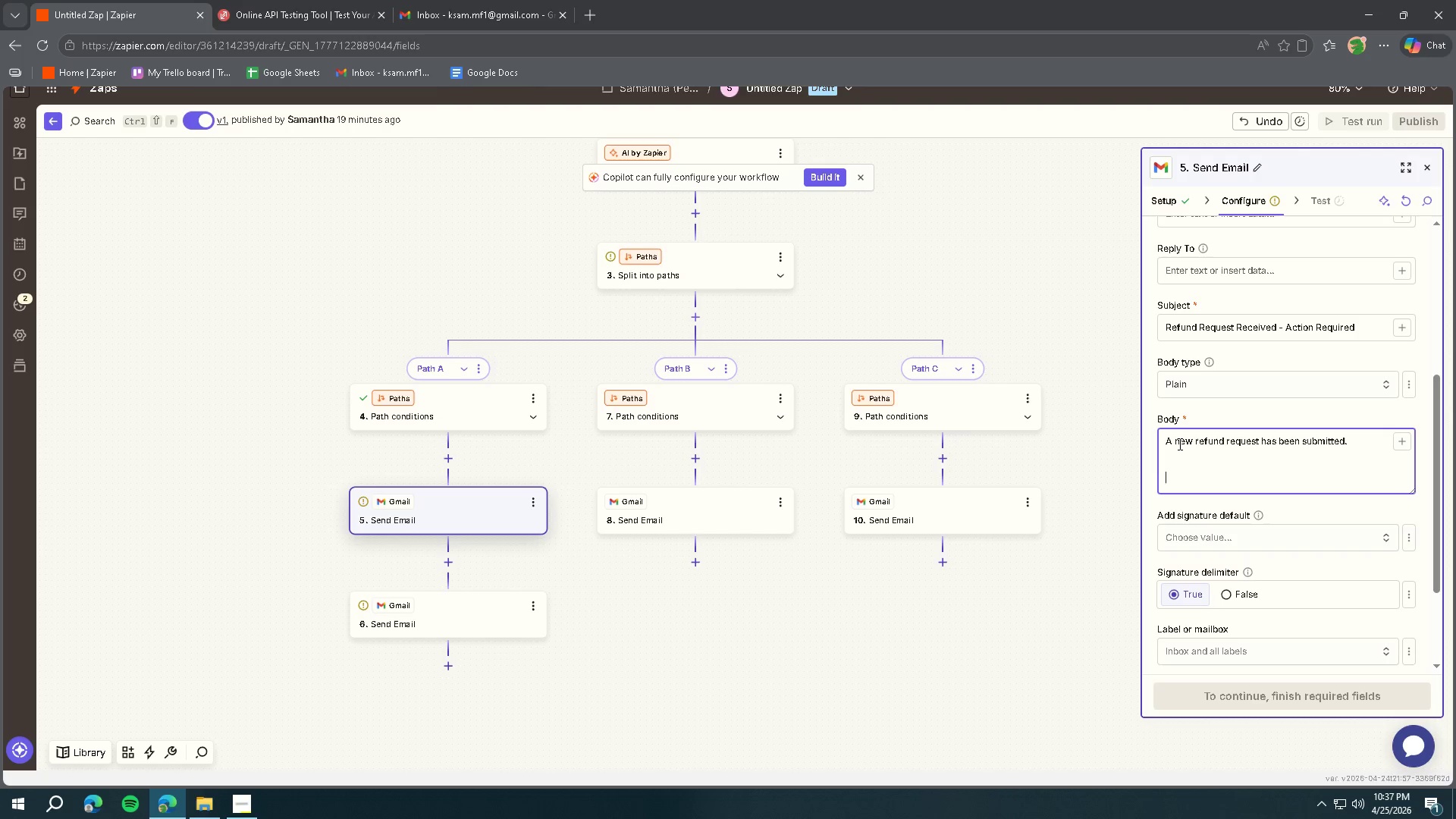 
type(Customerna)
key(Backspace)
key(Backspace)
key(Backspace)
type( N)
key(Backspace)
key(Backspace)
type(r Name: )
 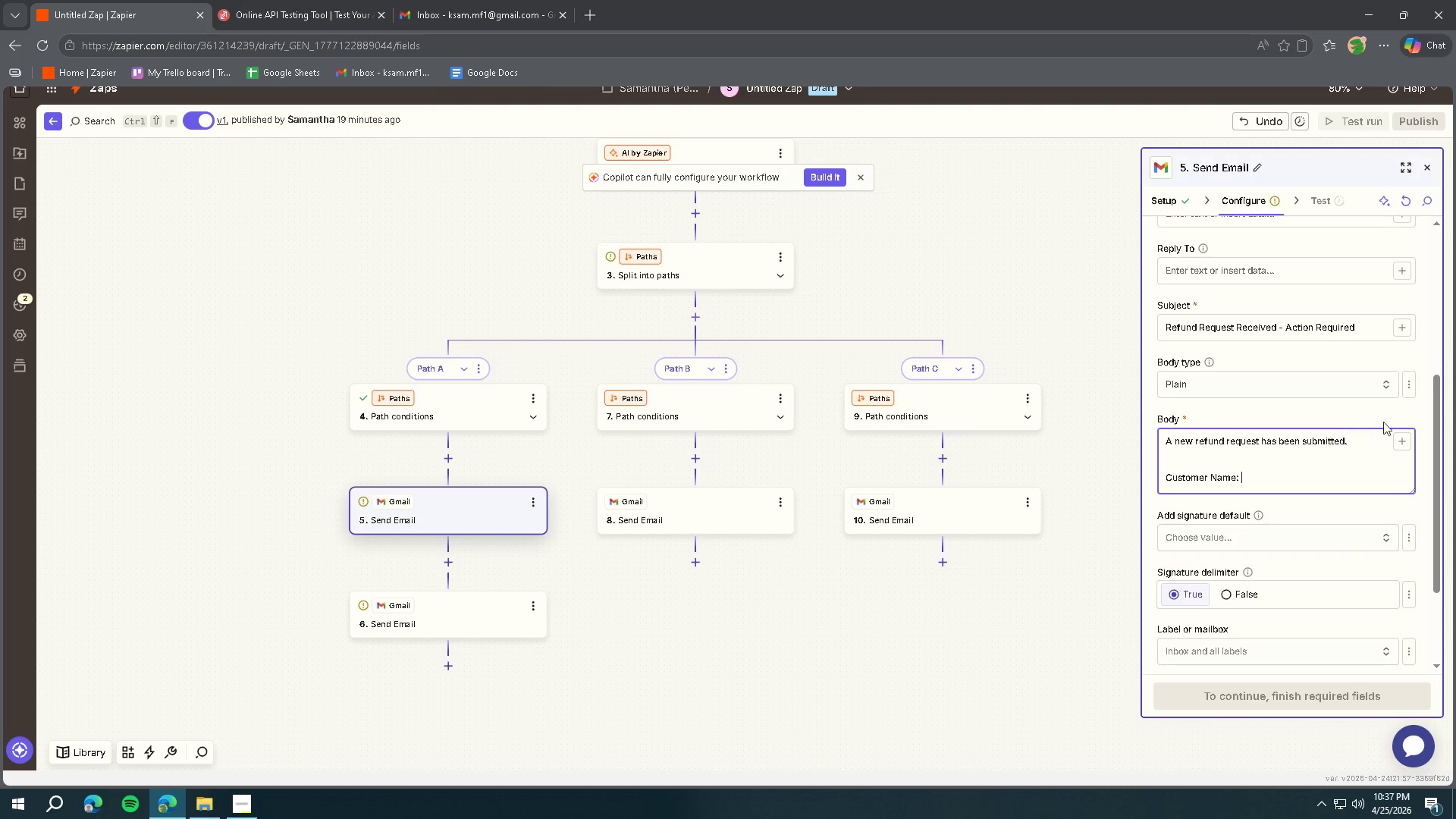 
left_click([1401, 444])
 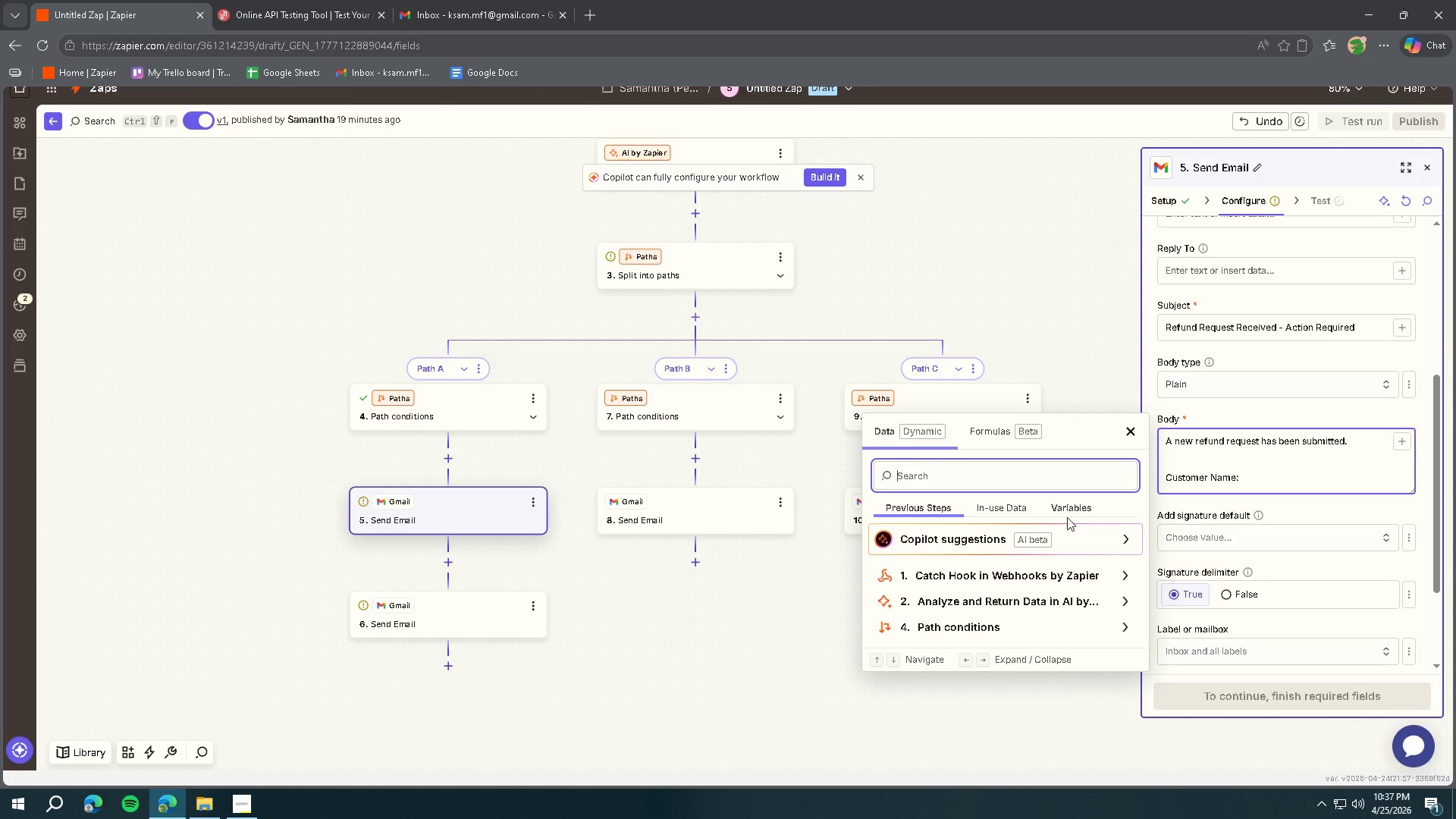 
left_click([964, 569])
 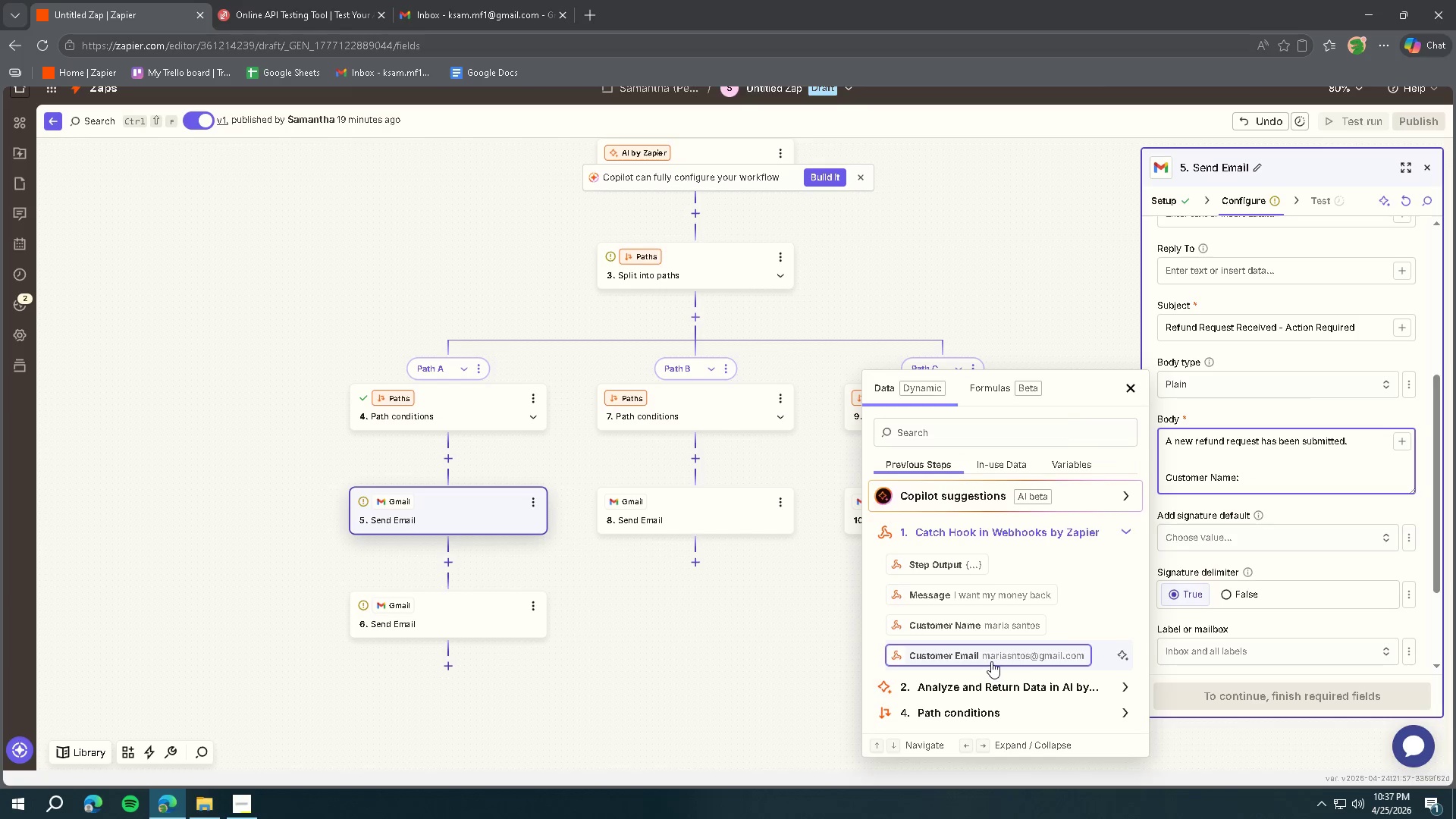 
left_click([983, 630])
 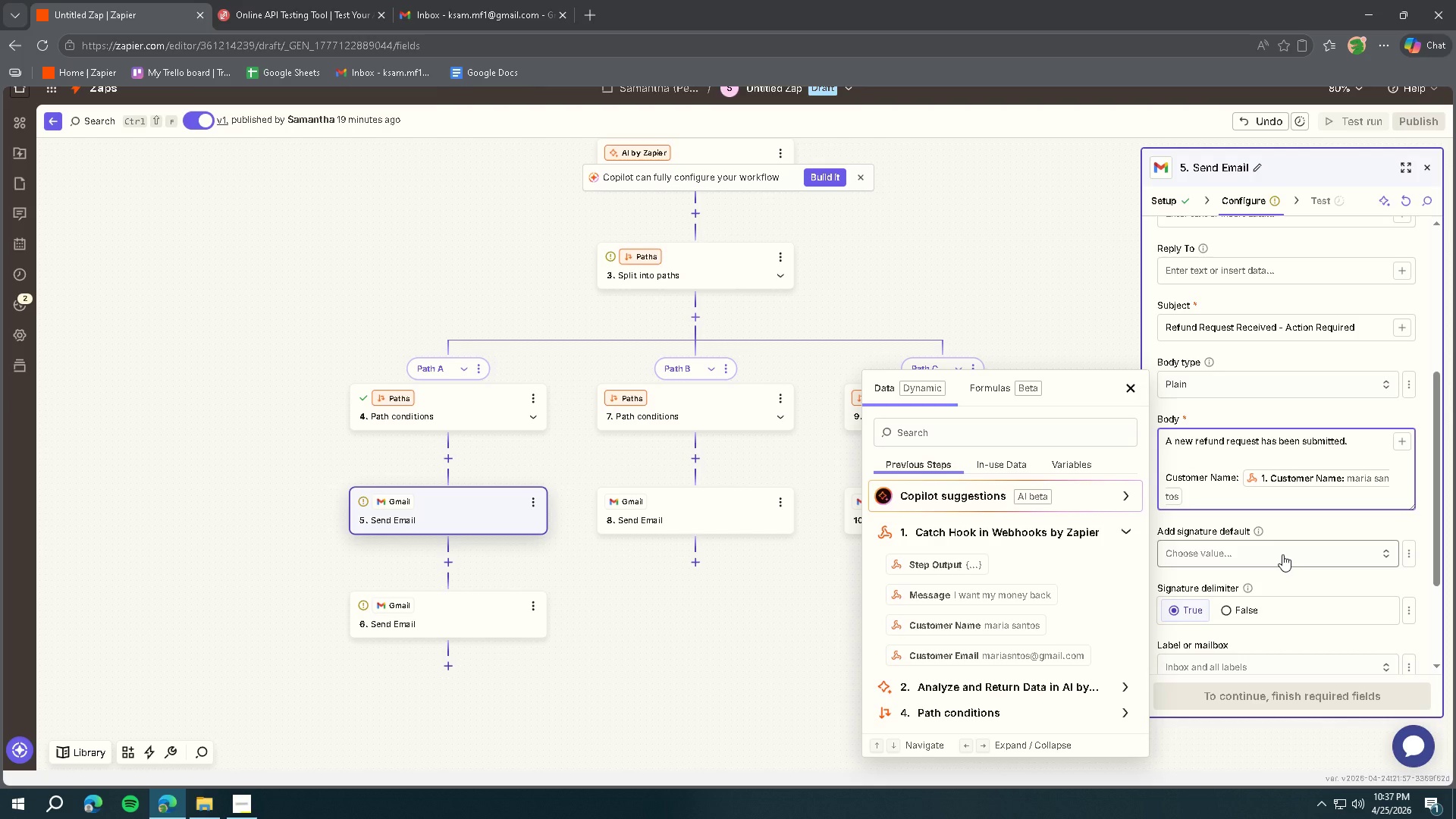 
key(Enter)
 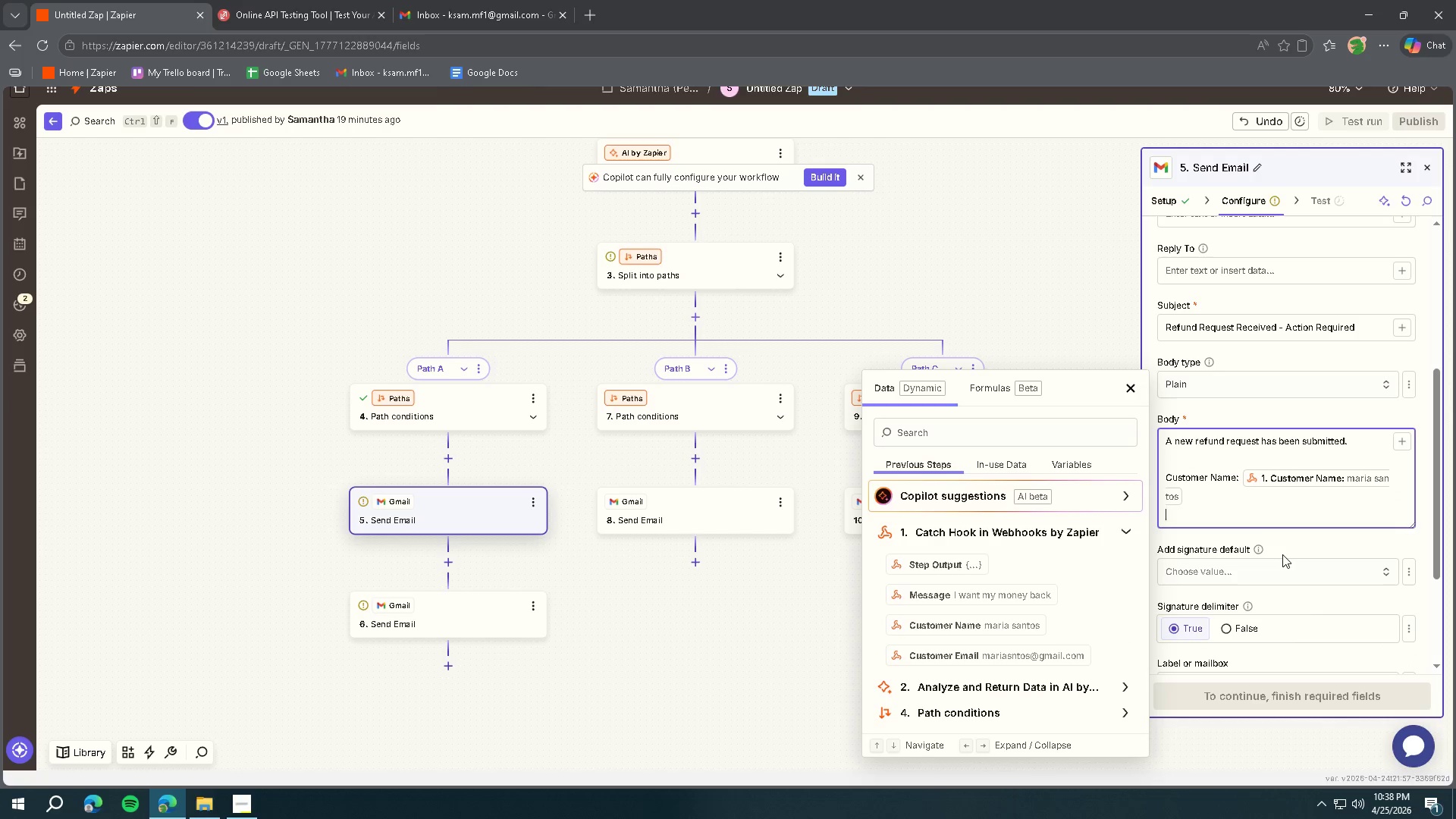 
type(Customer AEm)
key(Backspace)
key(Backspace)
key(Backspace)
type(Email:)
 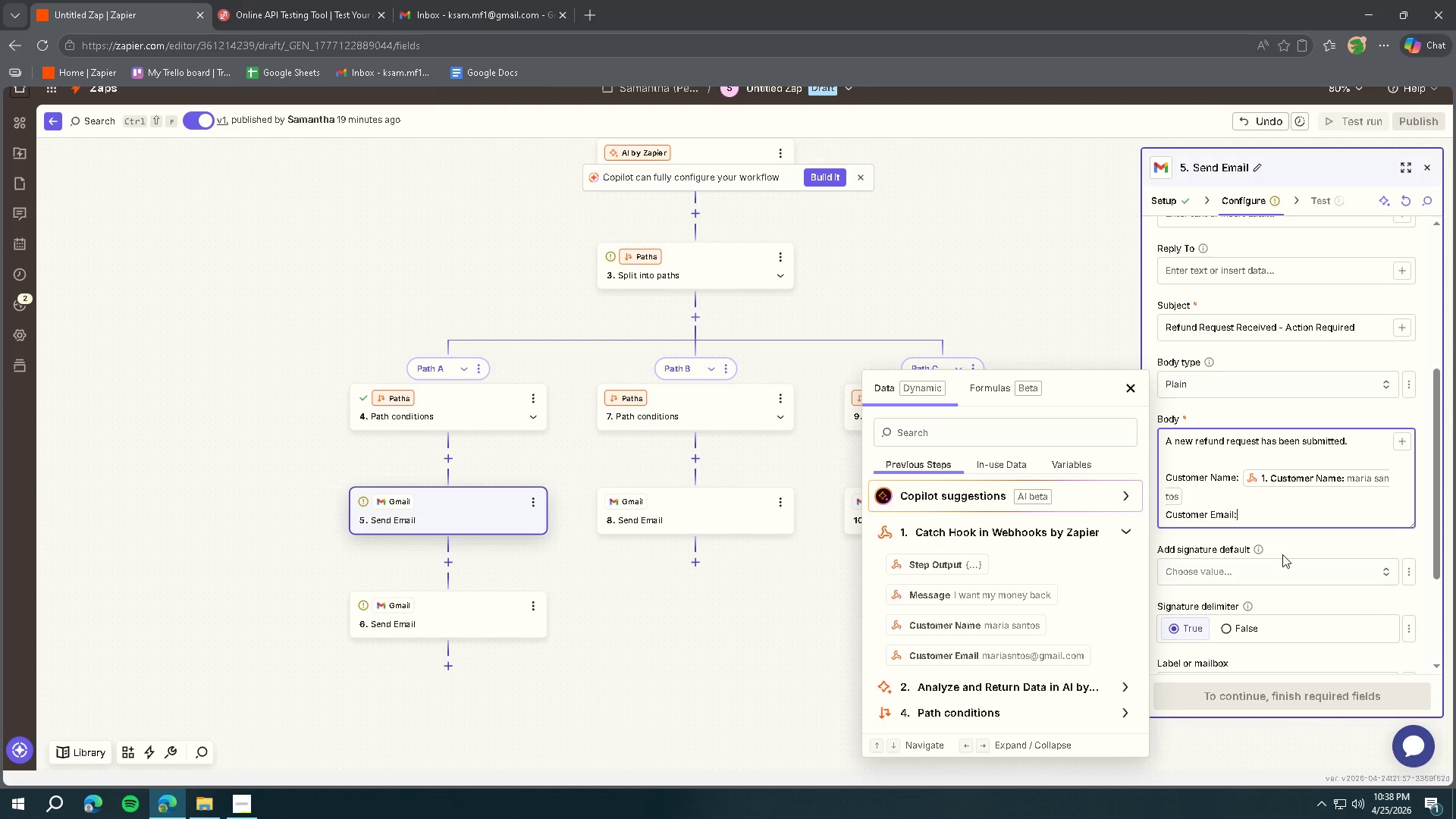 
key(Space)
 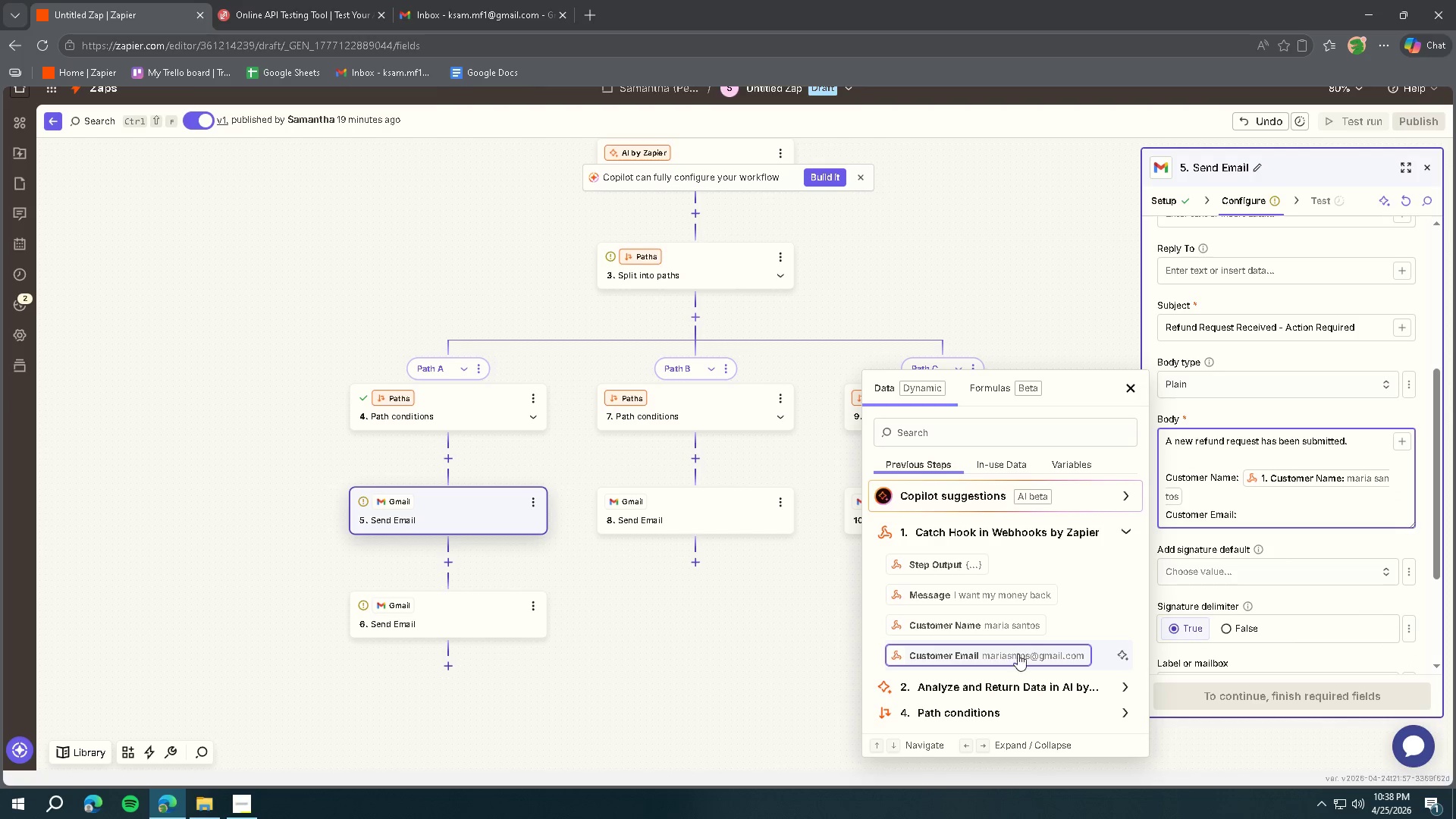 
left_click([1016, 659])
 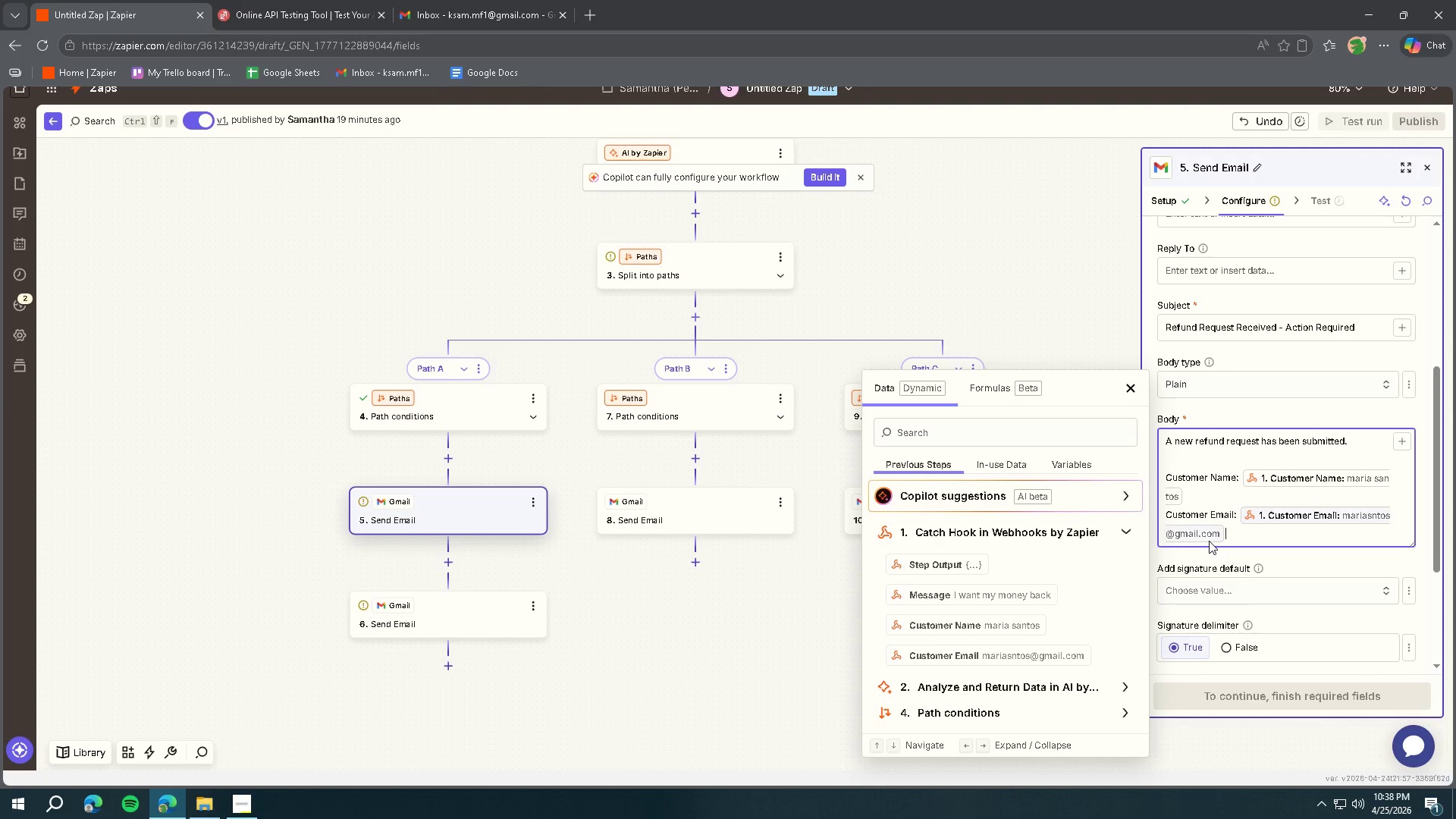 
key(Enter)